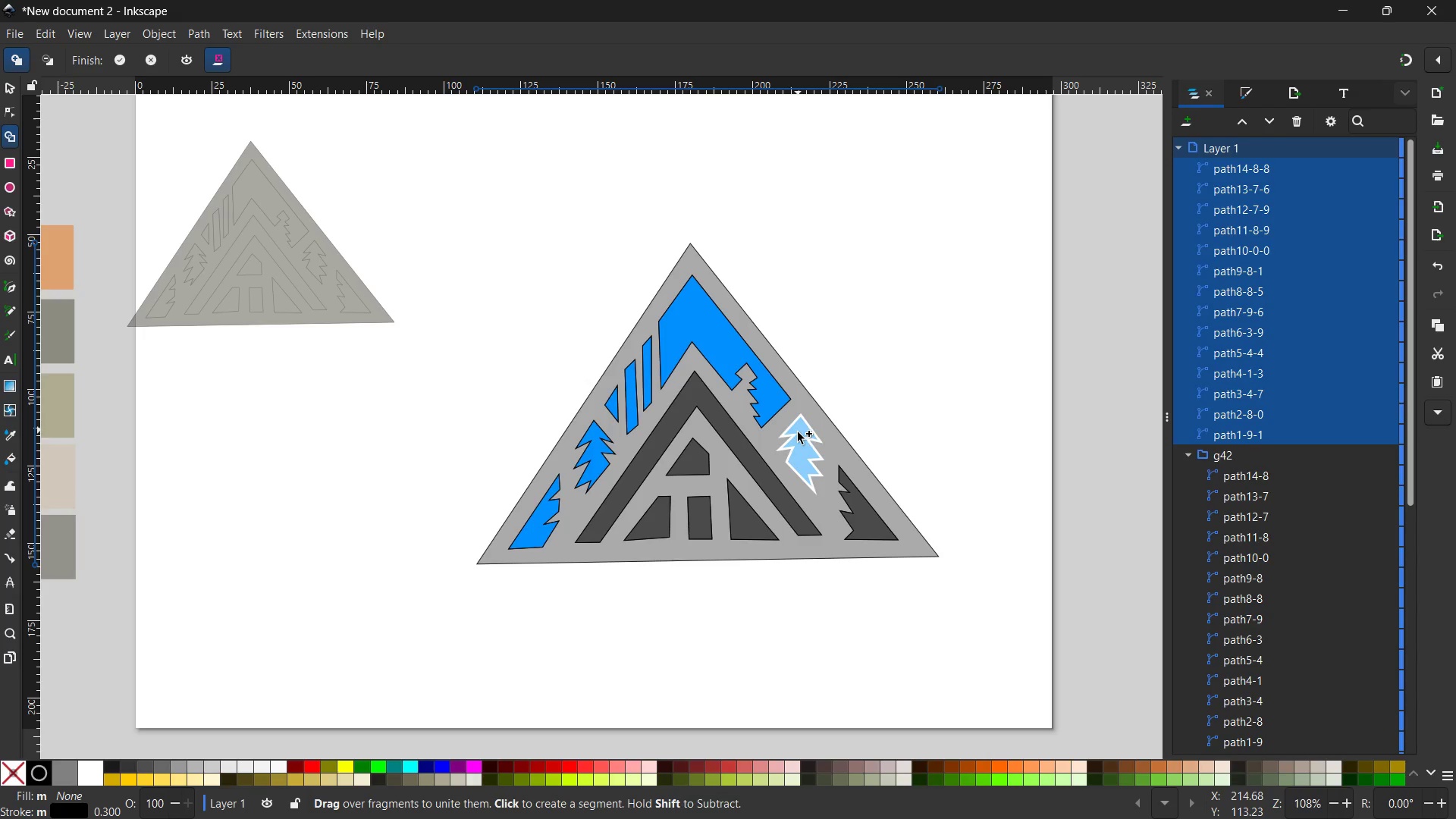 
left_click([795, 435])
 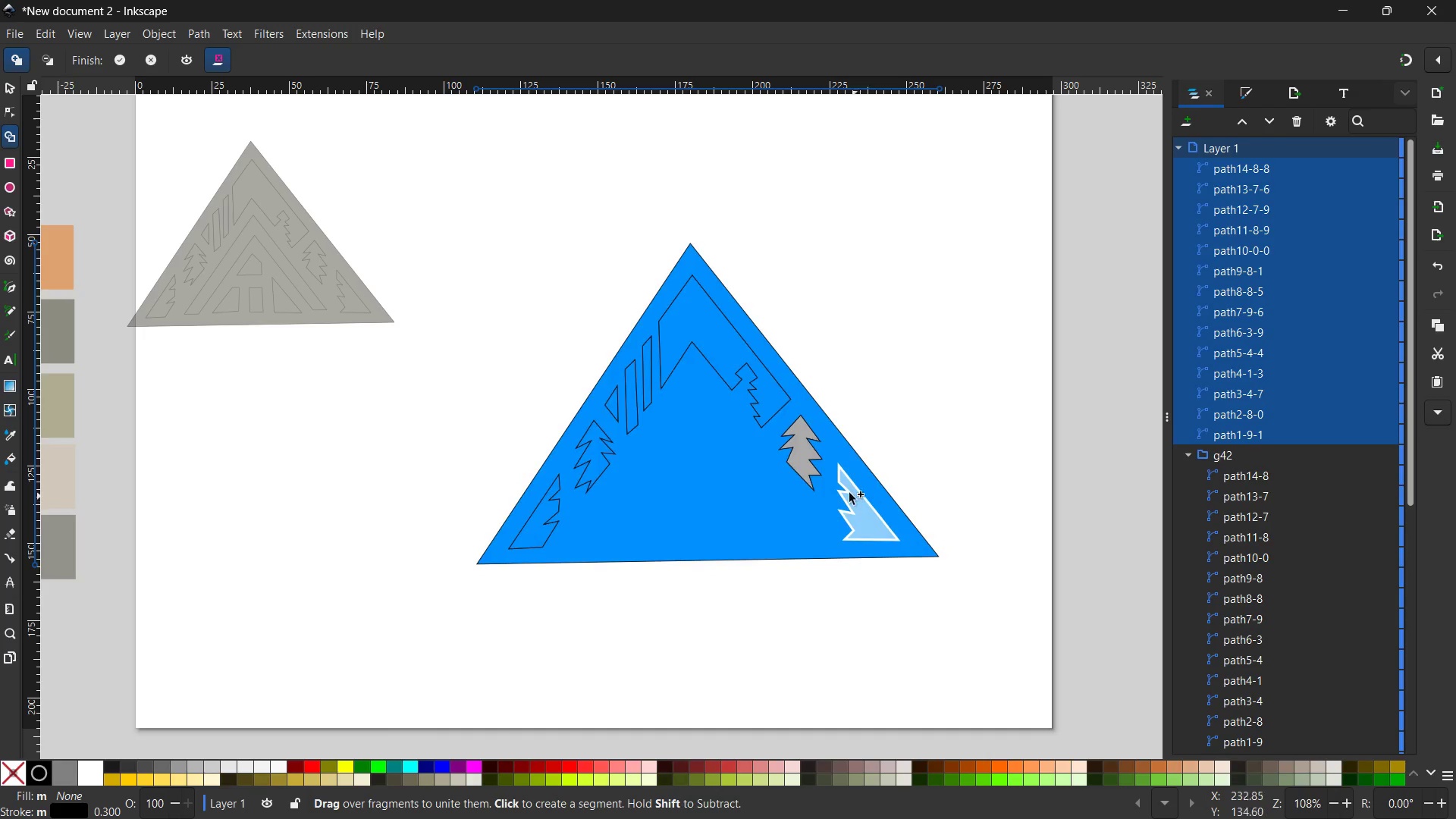 
left_click([802, 454])
 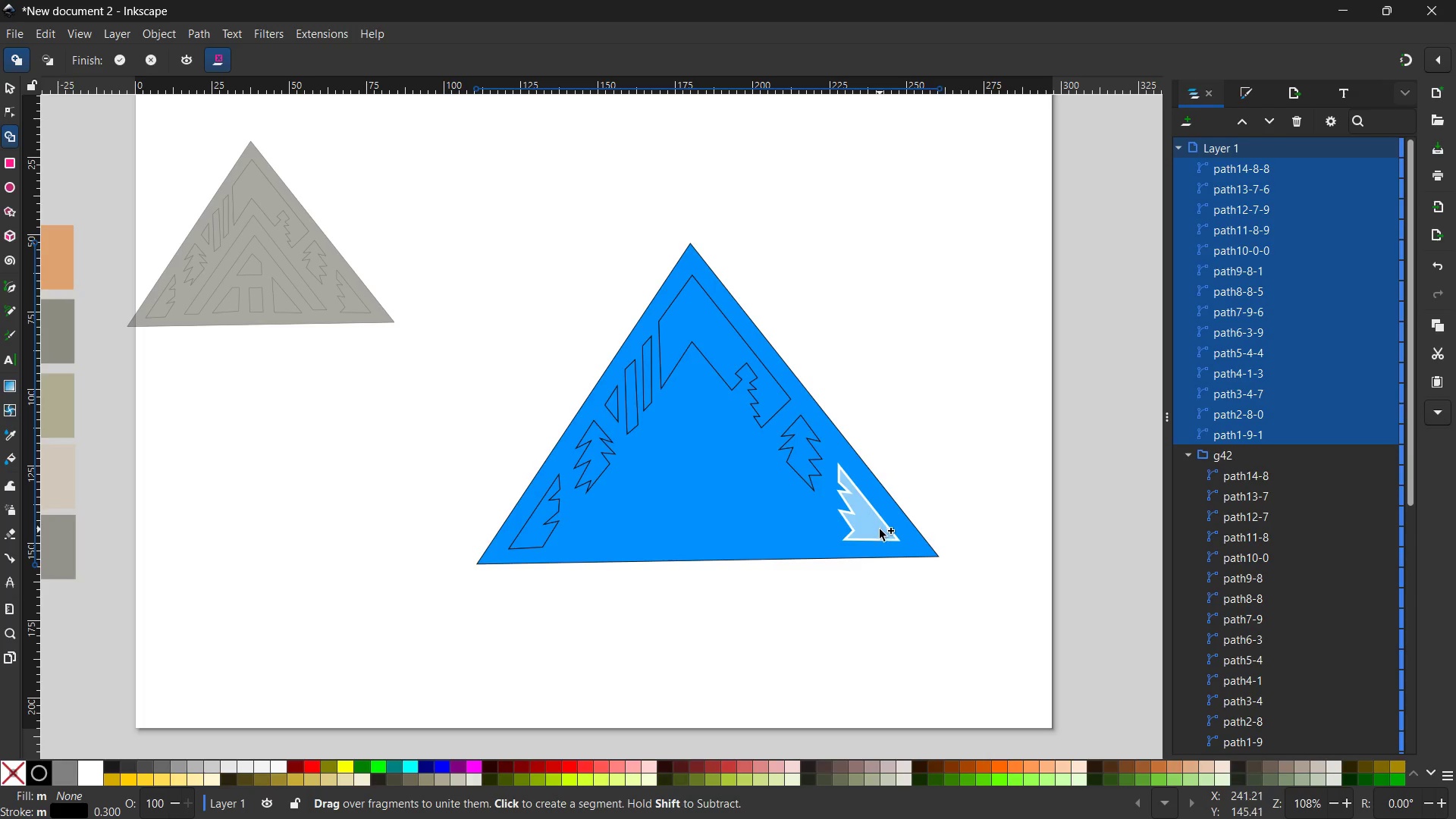 
left_click([880, 529])
 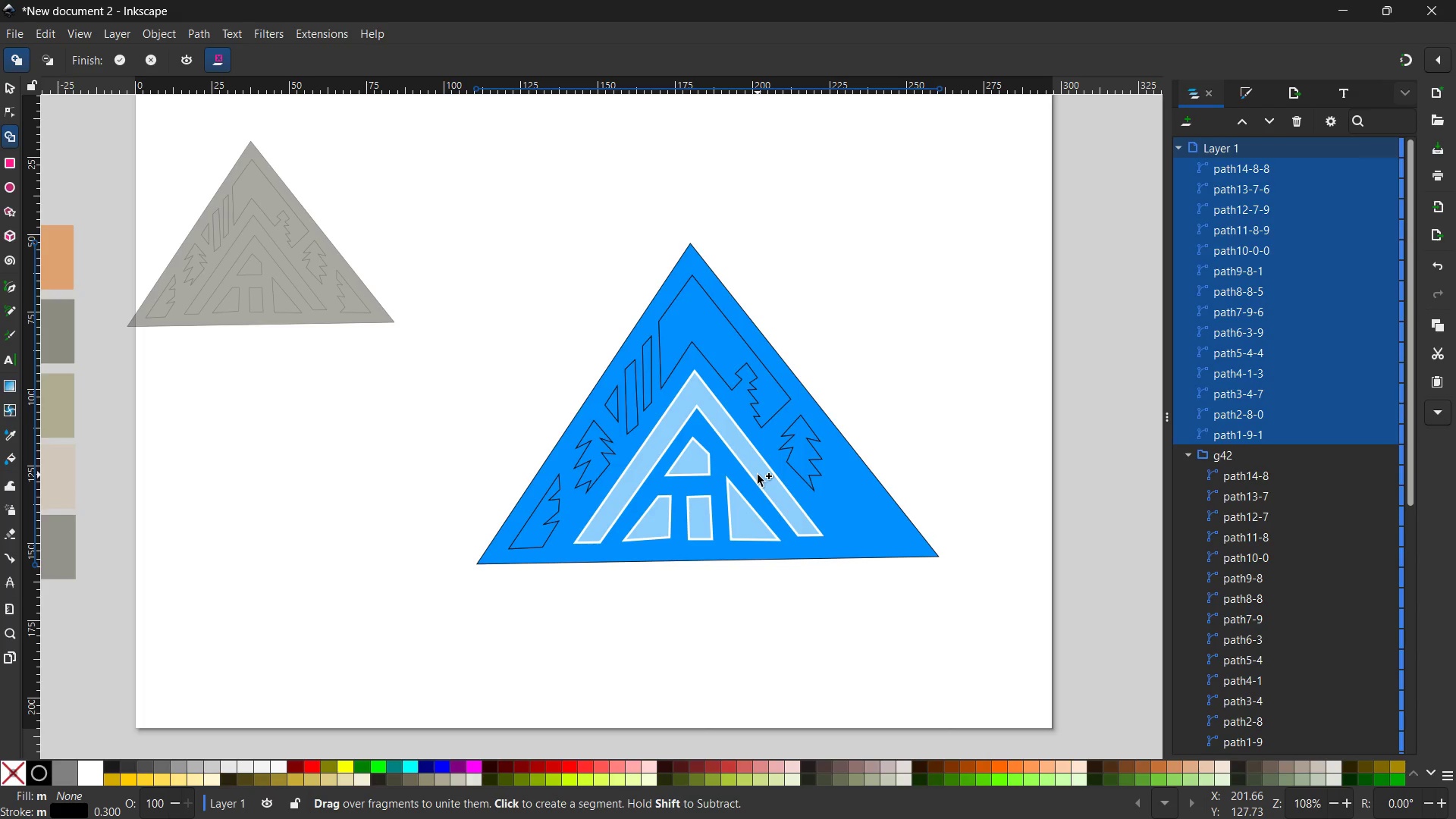 
wait(9.28)
 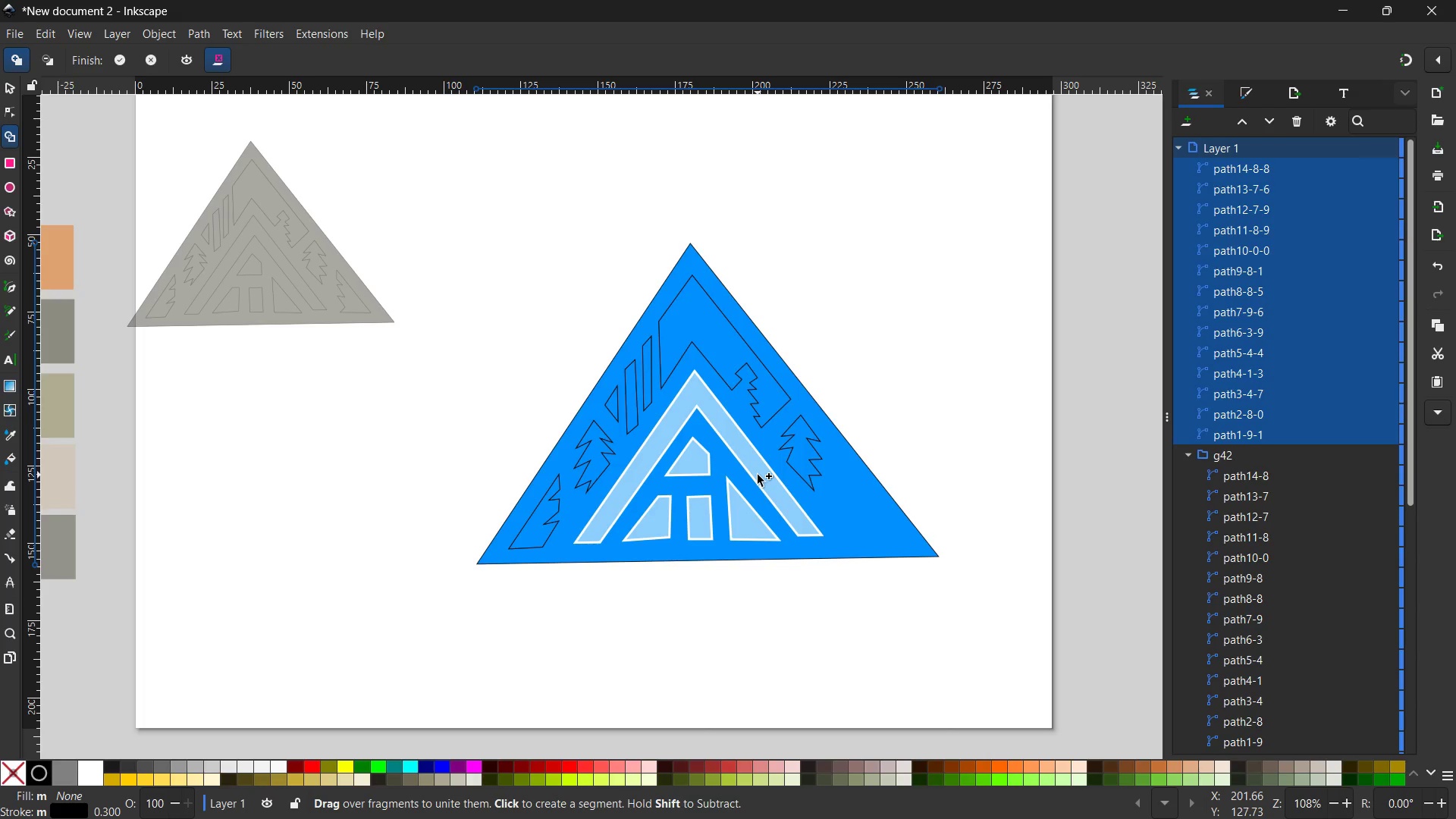 
left_click([758, 475])
 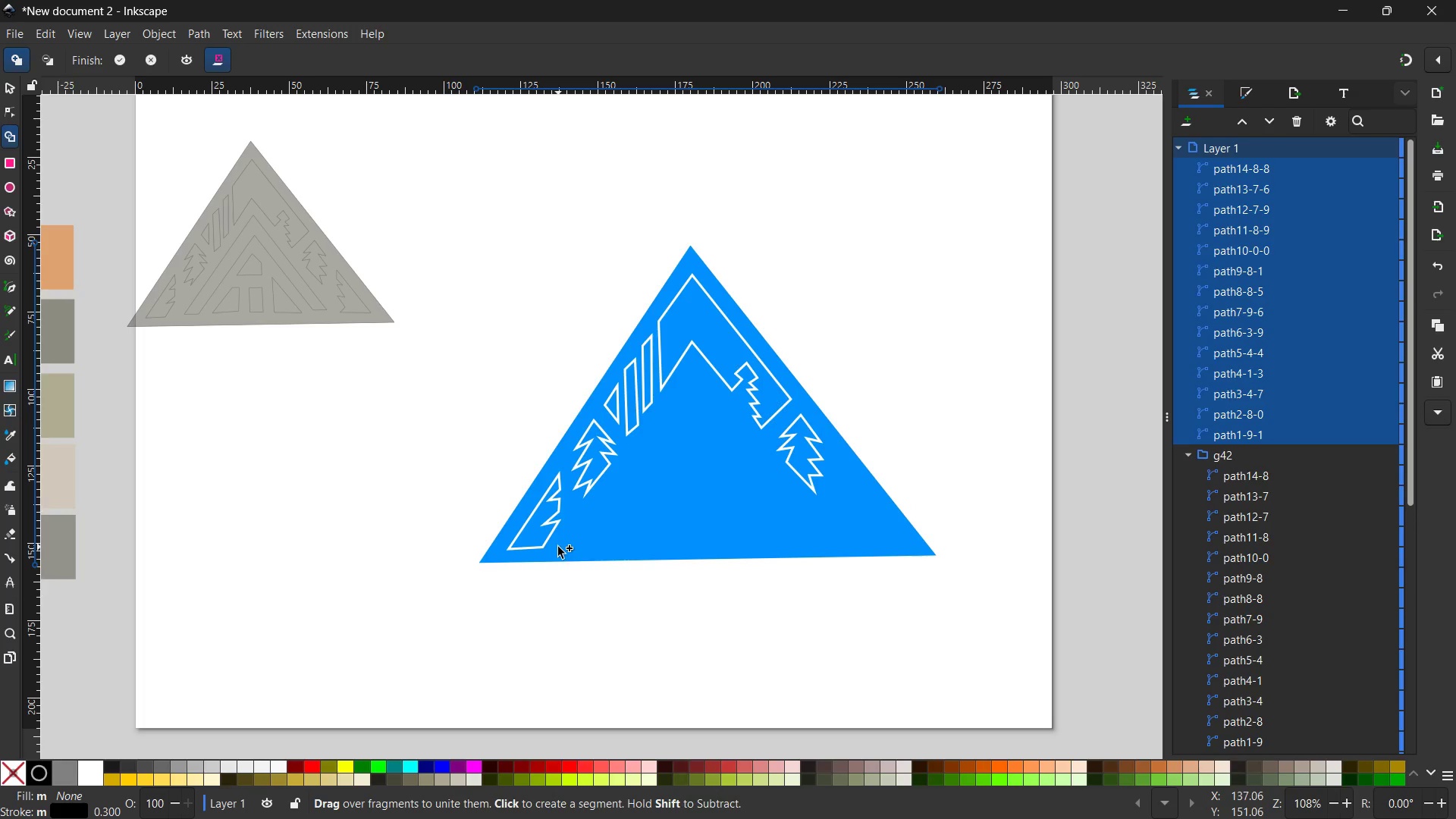 
key(Control+Z)
 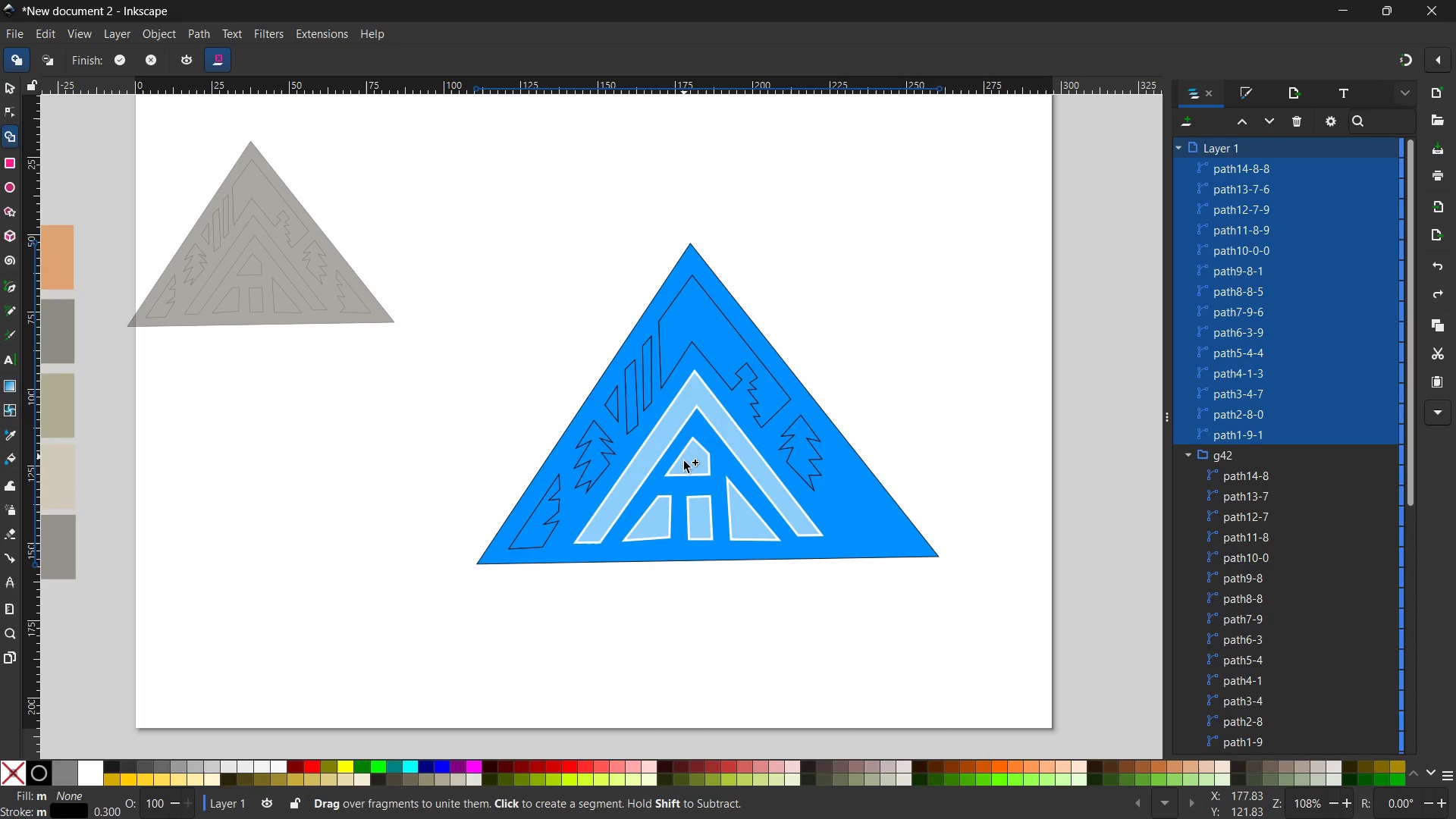 
left_click_drag(start_coordinate=[685, 464], to_coordinate=[660, 516])
 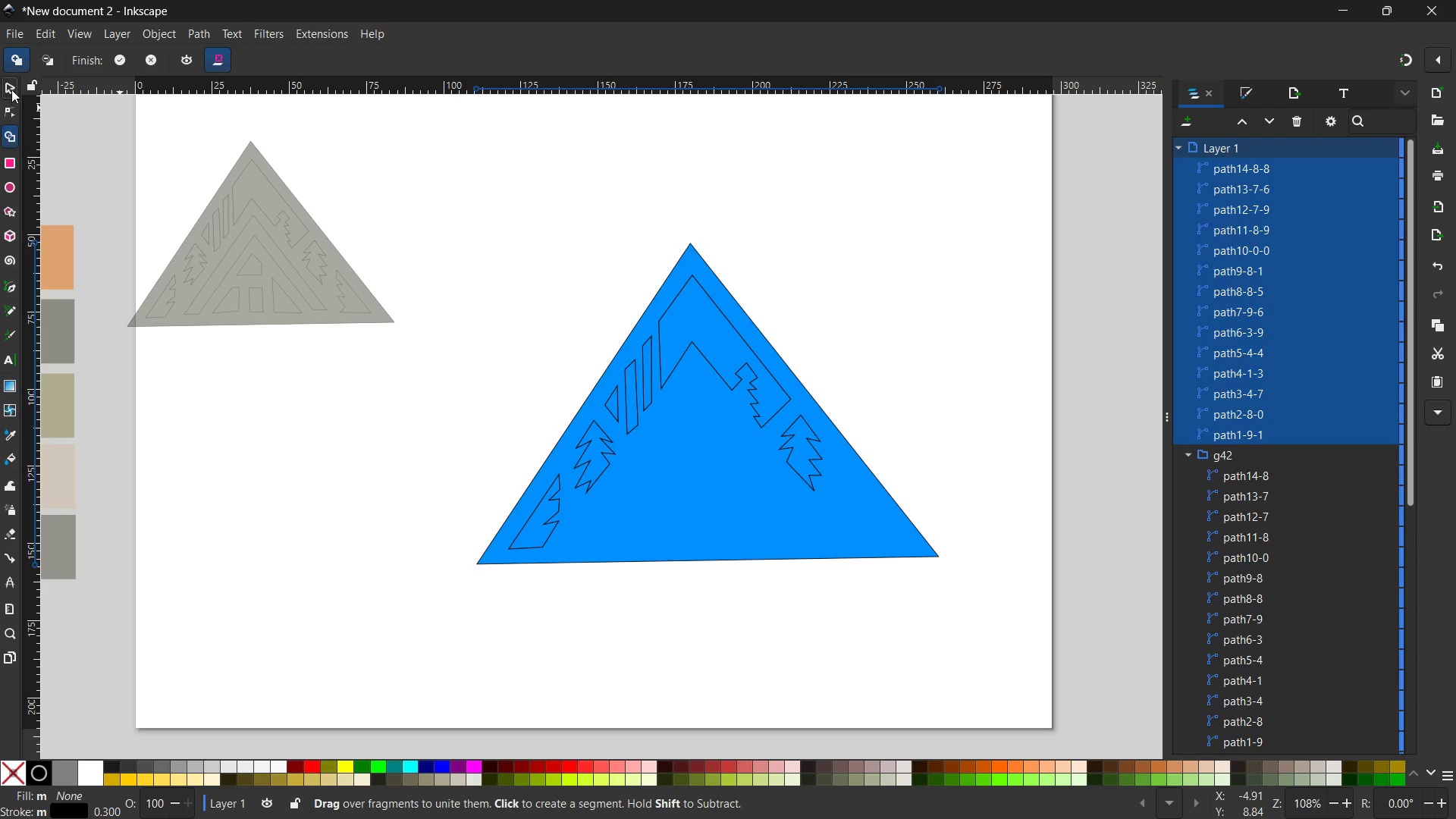 
double_click([474, 256])
 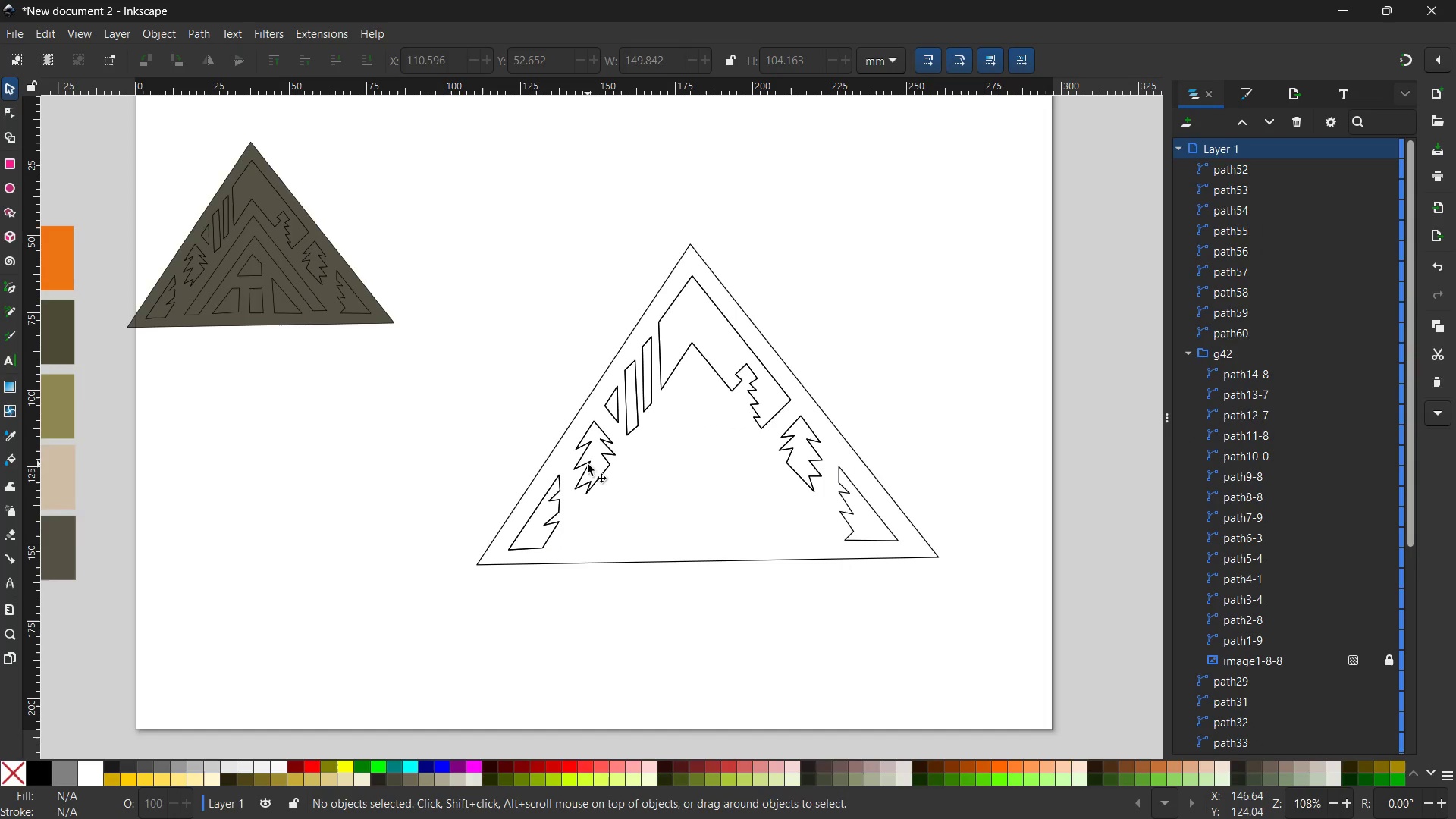 
key(Control+Z)
 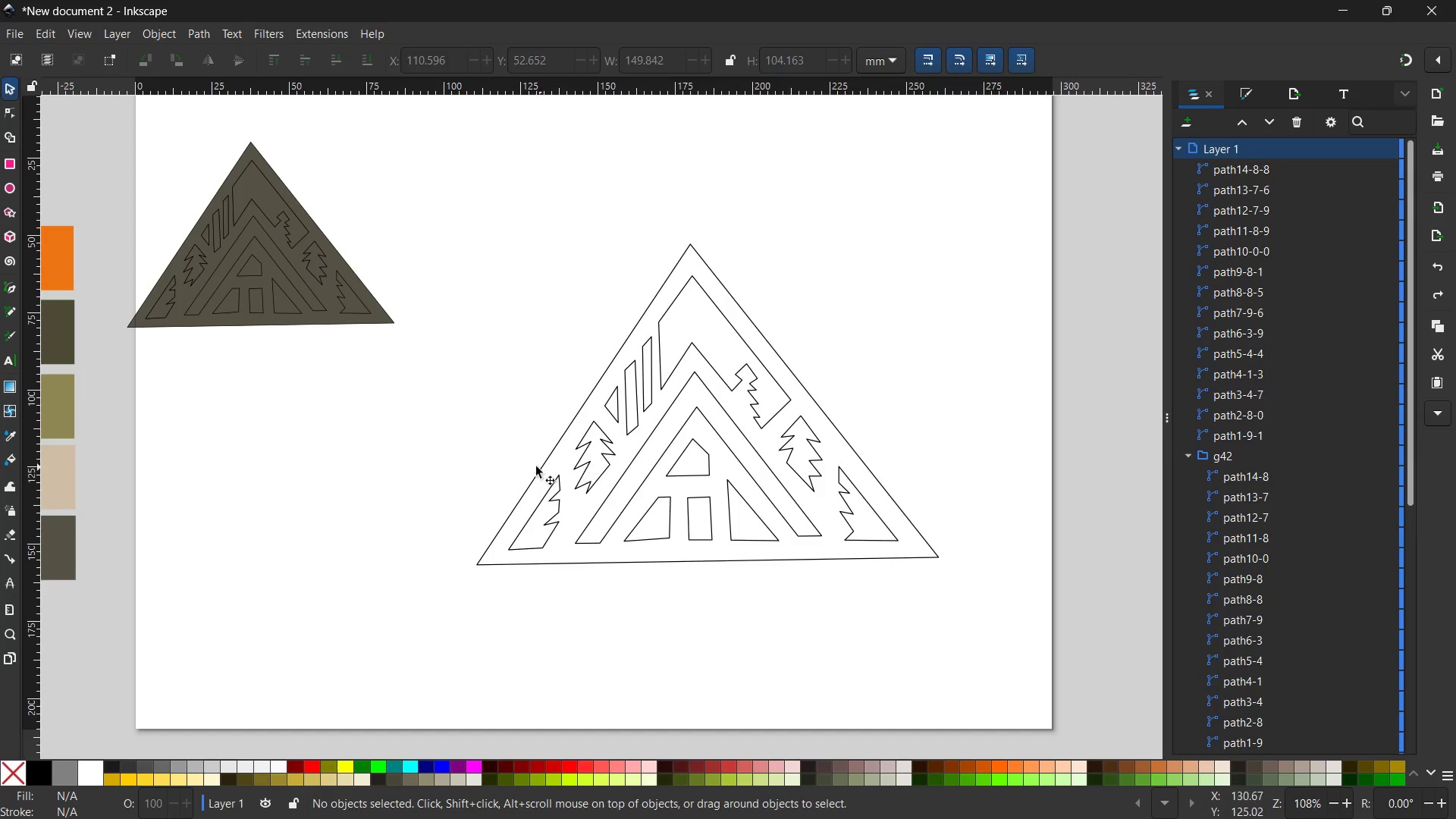 
left_click([527, 464])
 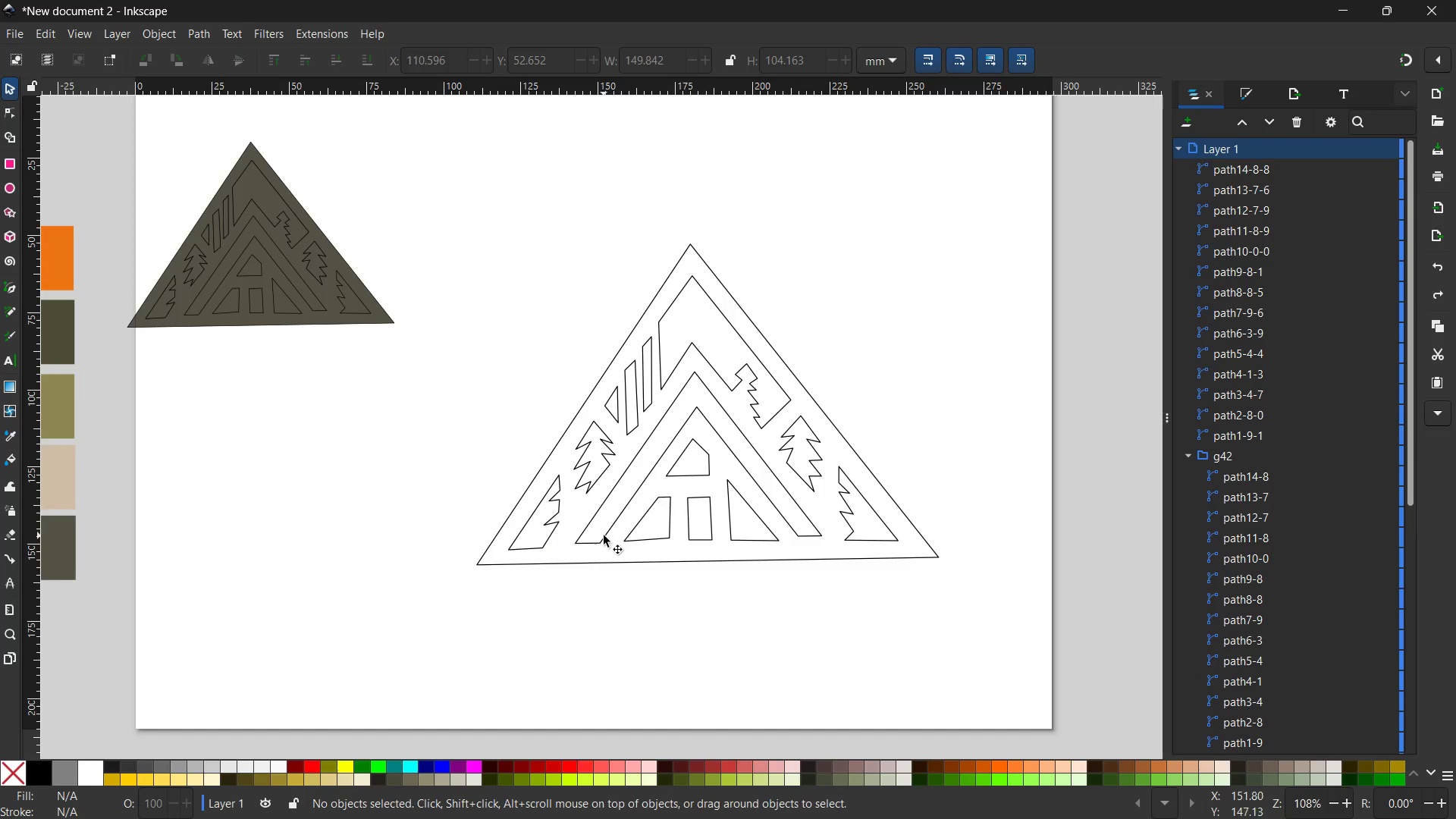 
left_click([604, 539])
 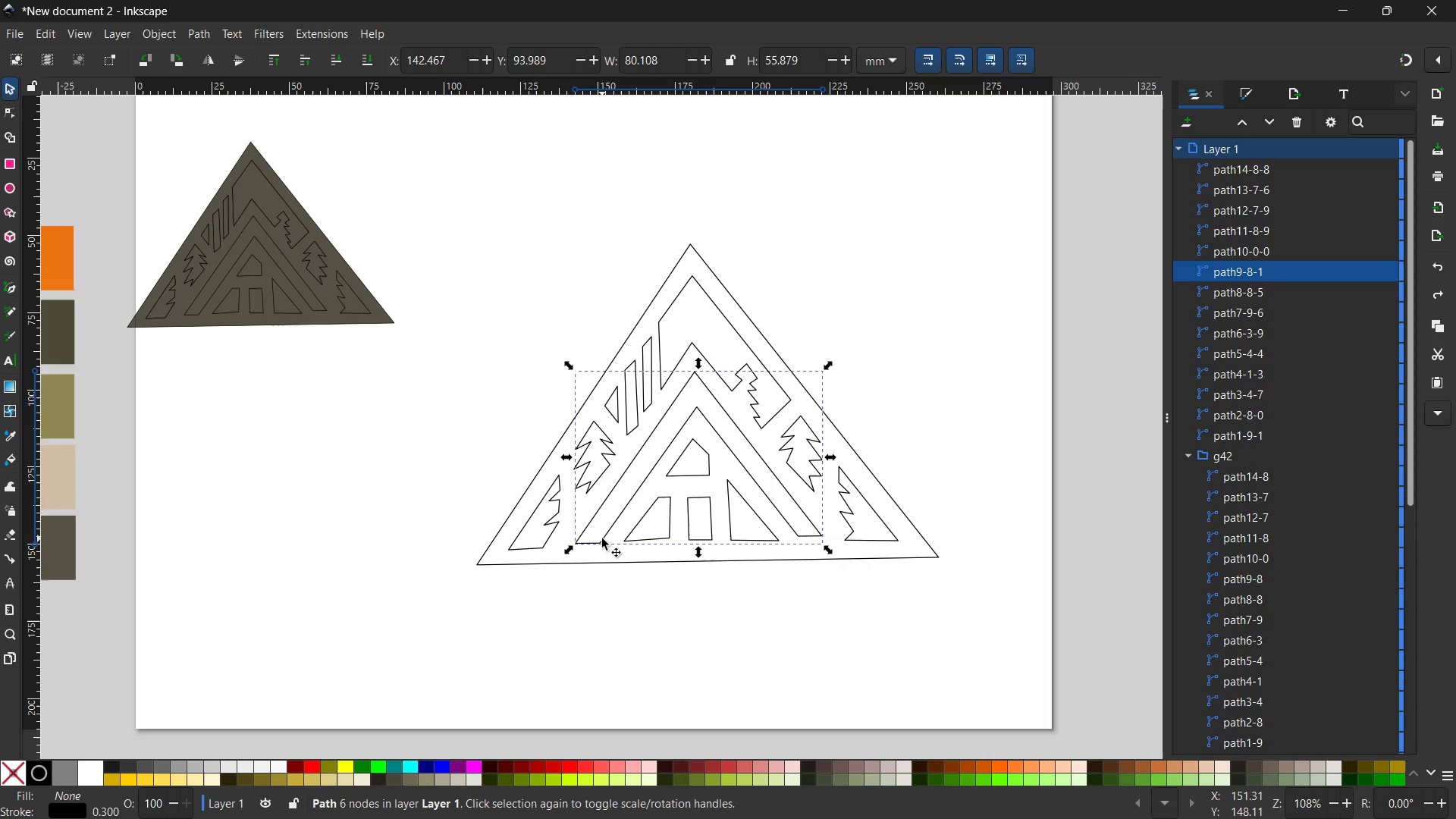 
hold_key(key=ShiftLeft, duration=11.64)
left_click([537, 566])
 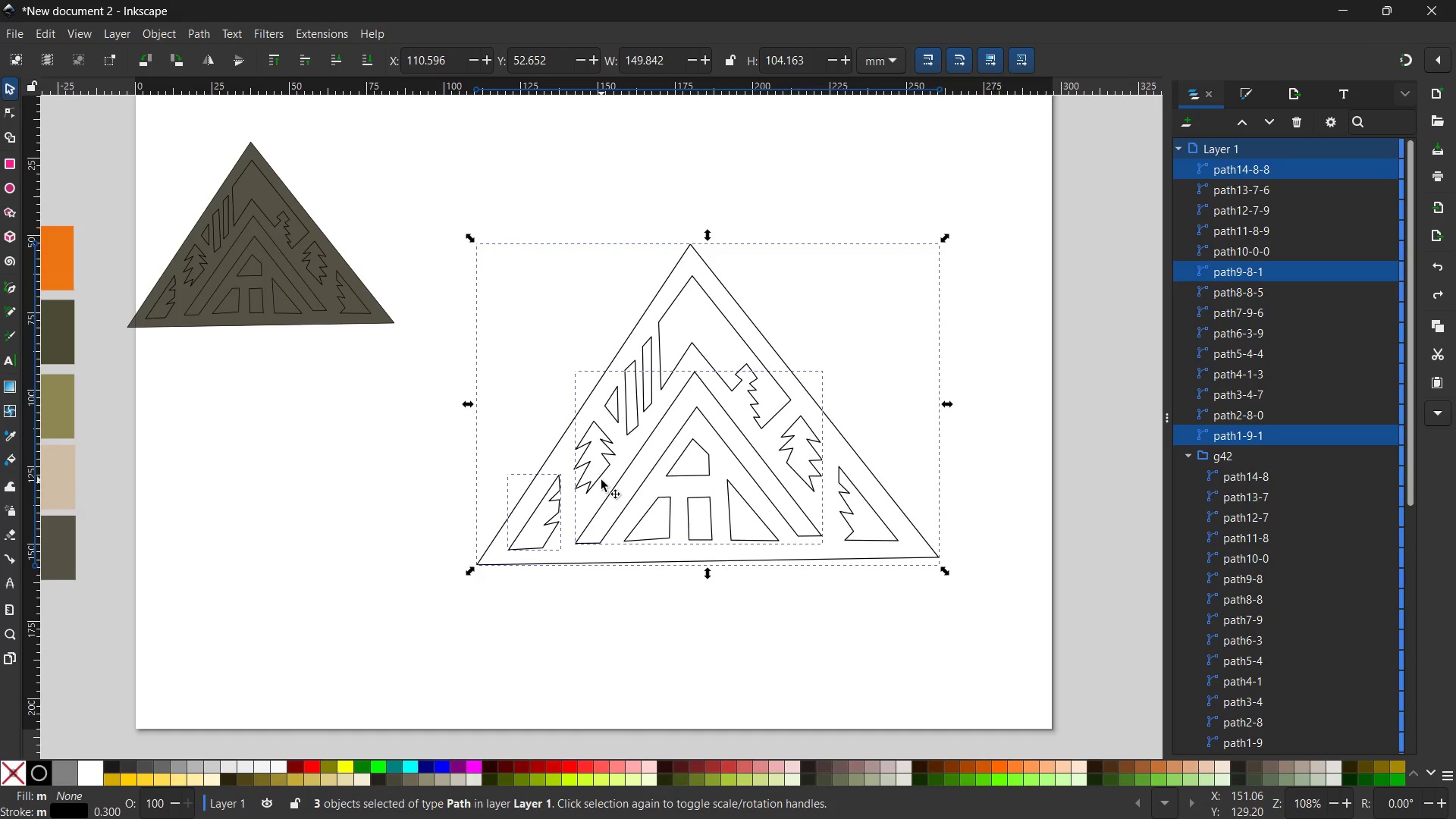 
left_click([598, 477])
 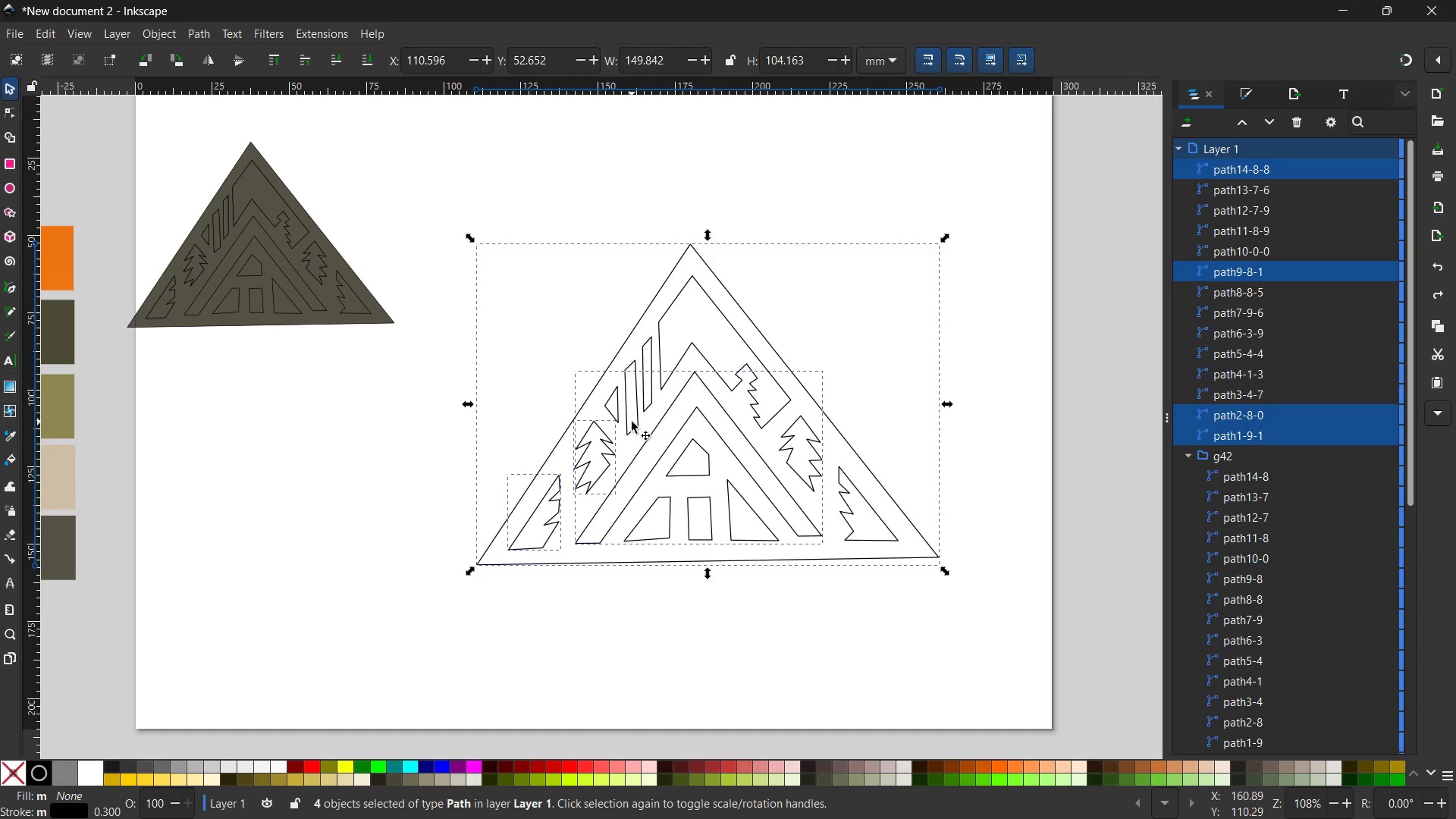 
left_click([632, 422])
 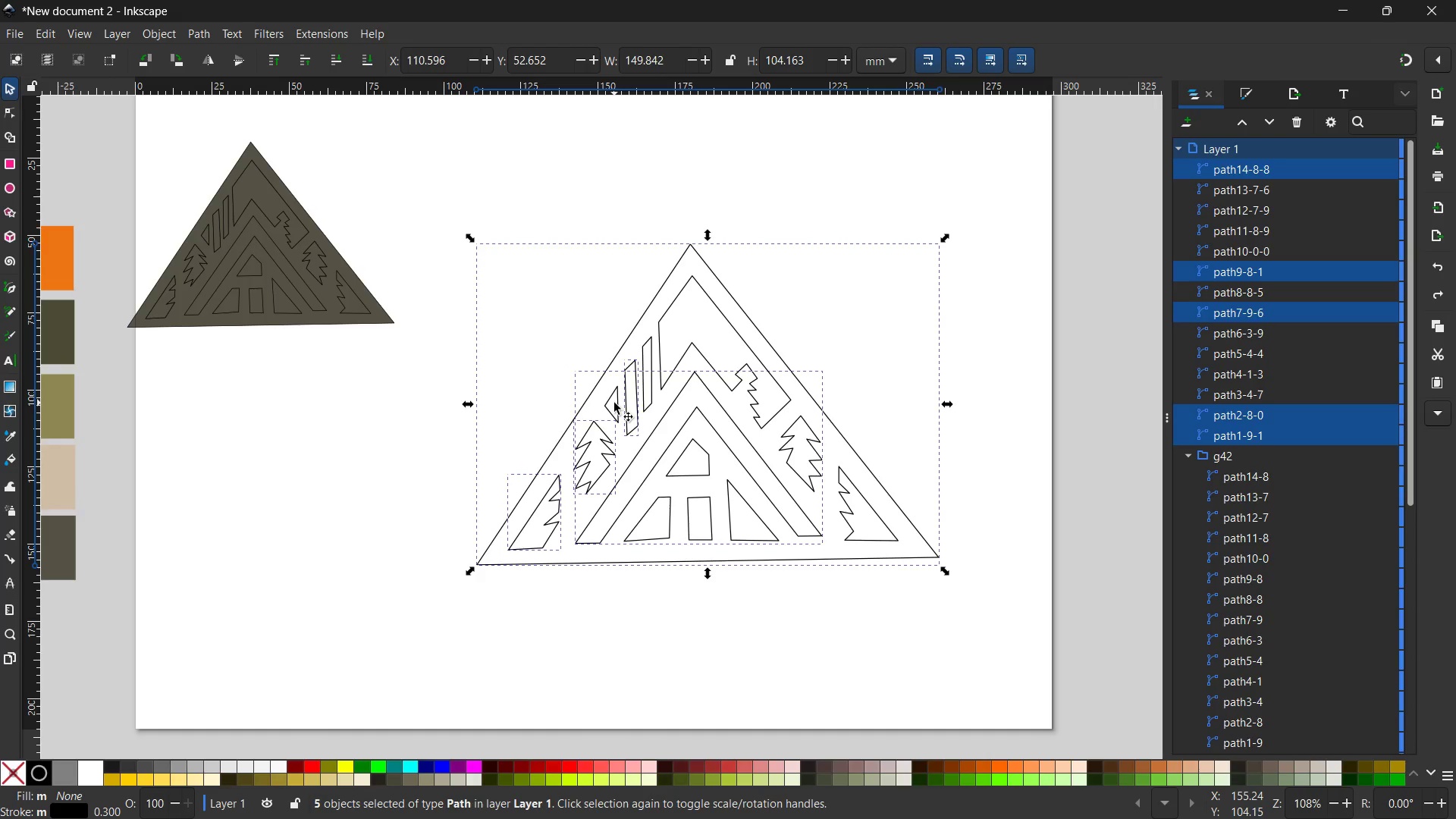 
left_click([614, 403])
 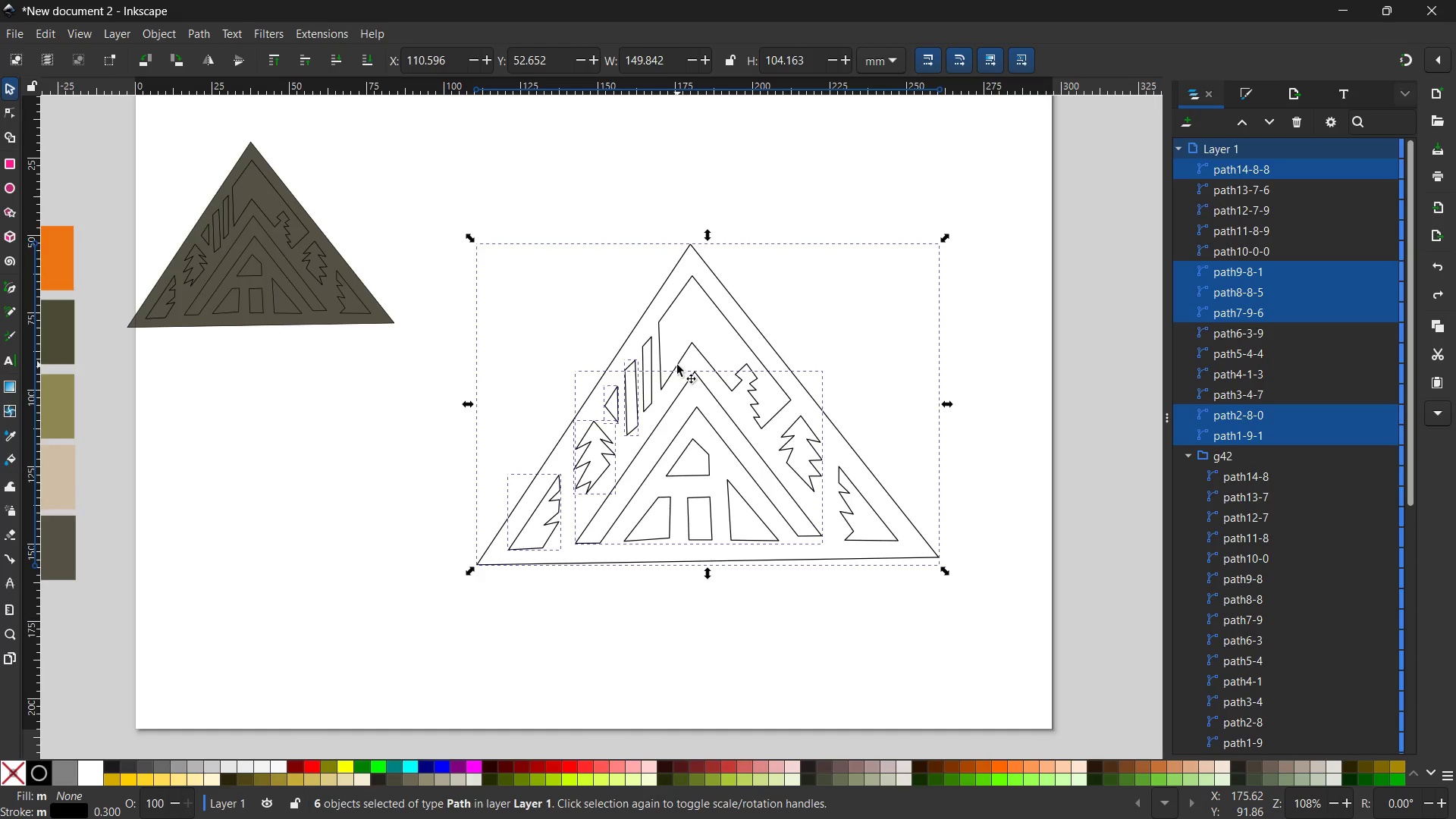 
left_click([677, 365])
 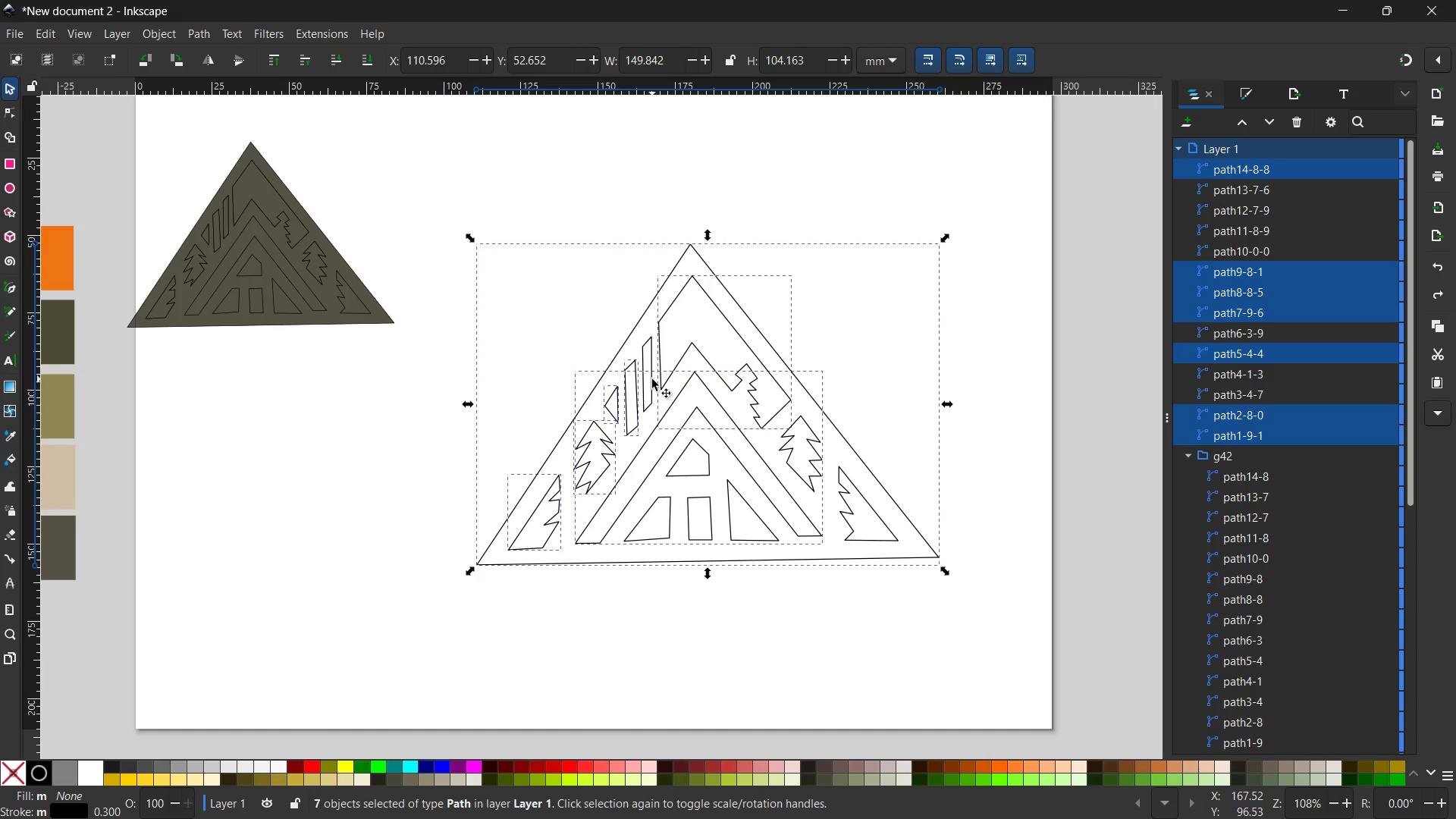 
left_click([652, 379])
 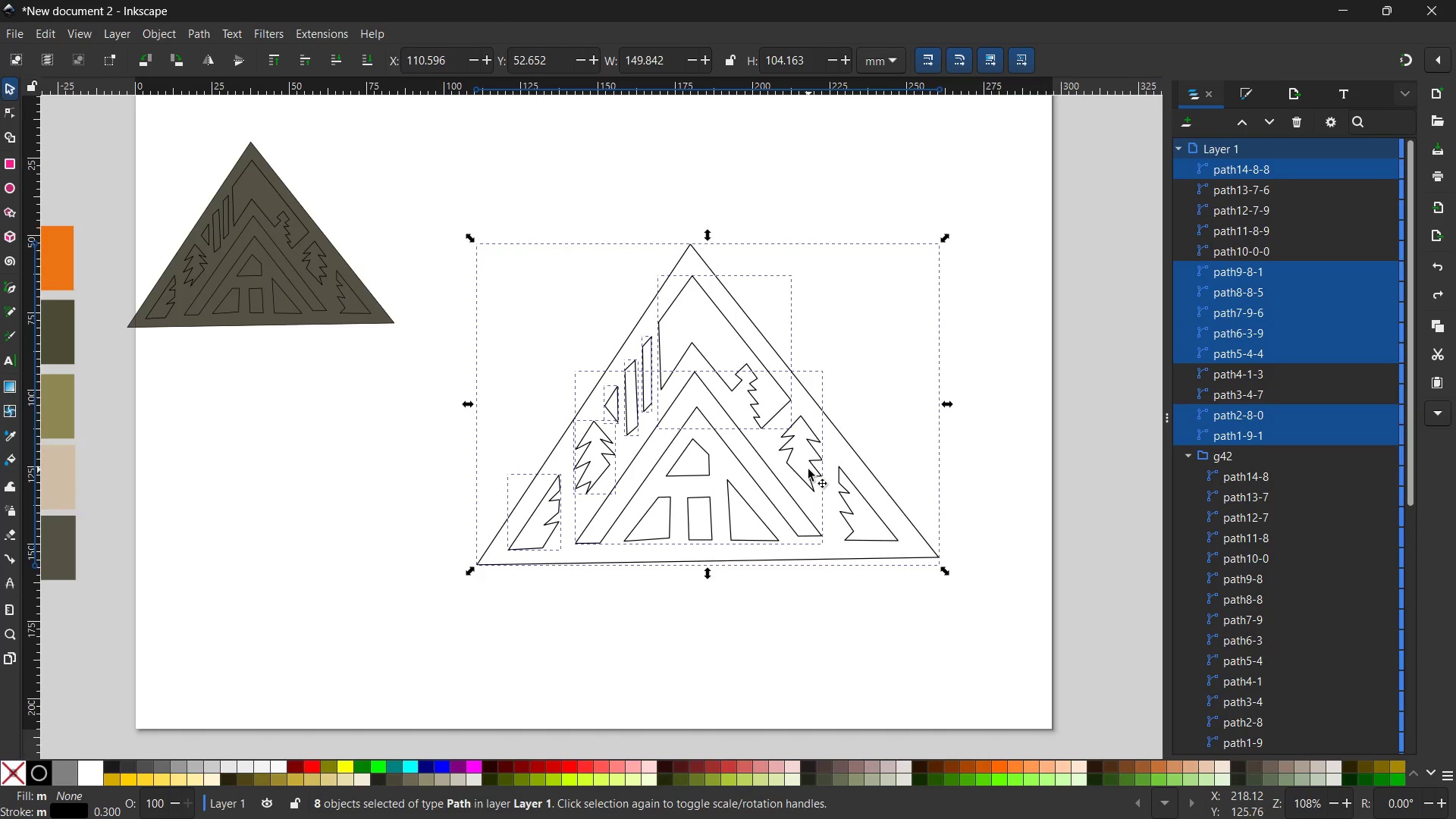 
left_click([852, 497])
 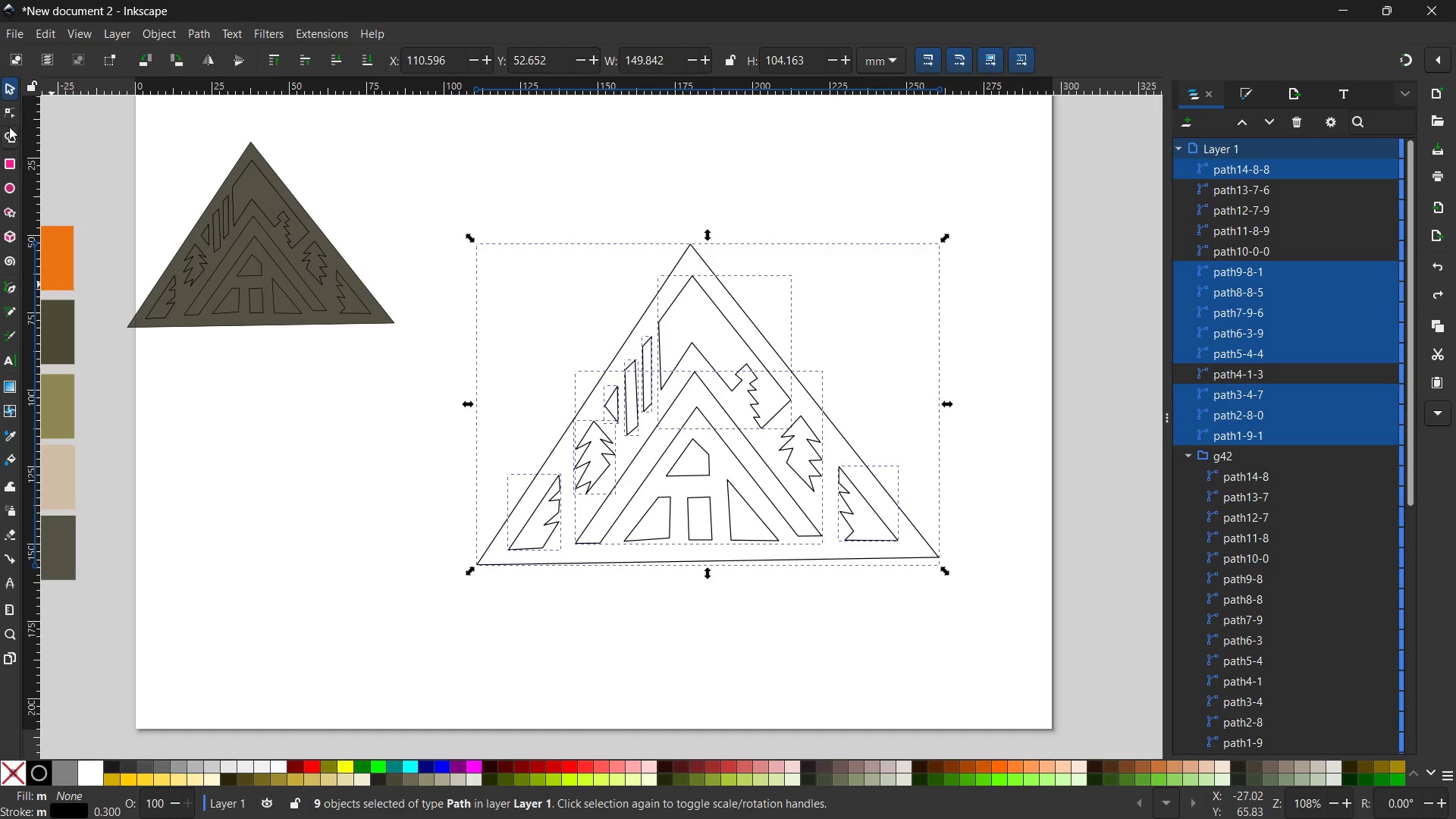 
left_click([11, 139])
 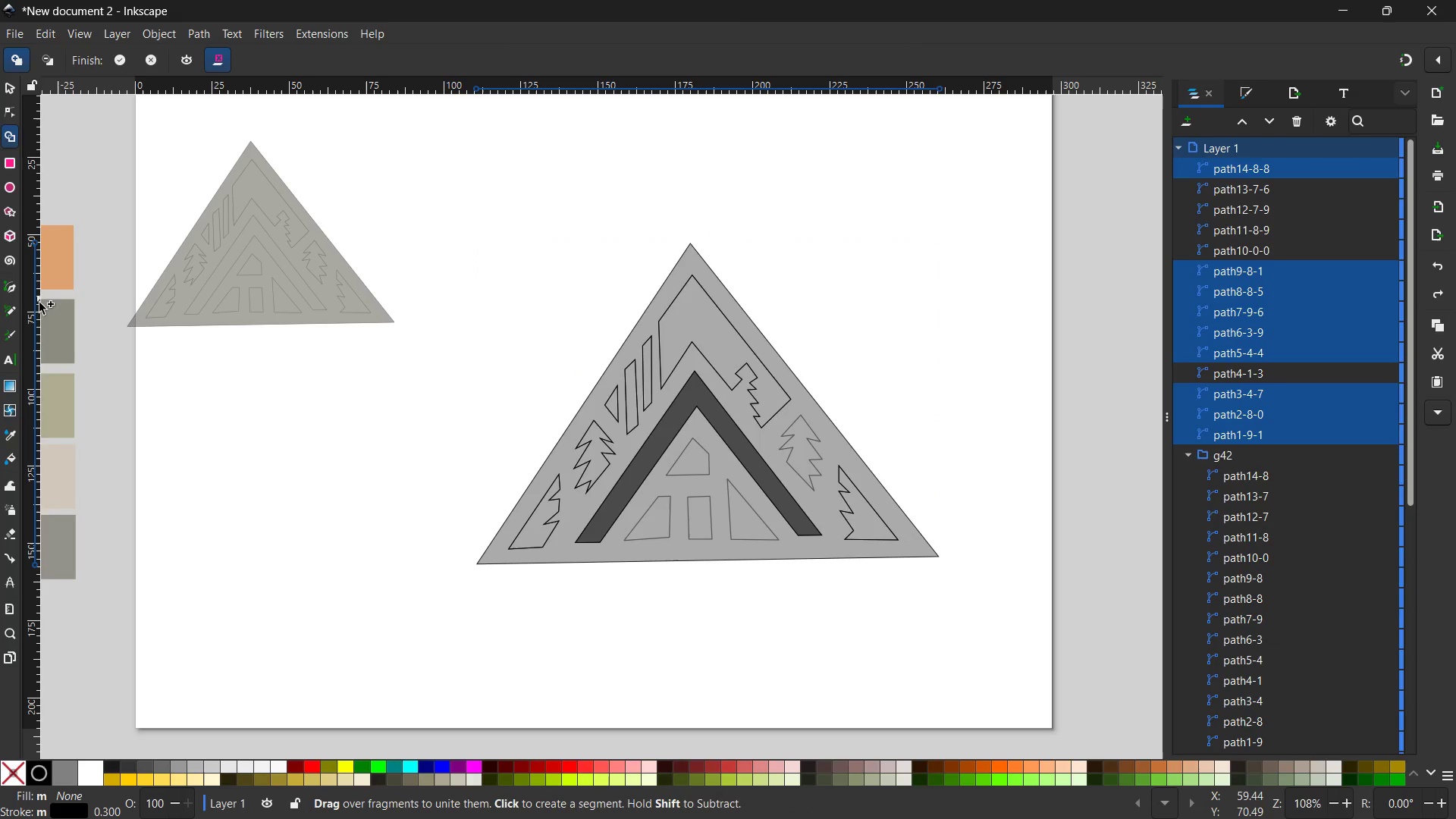 
wait(5.75)
 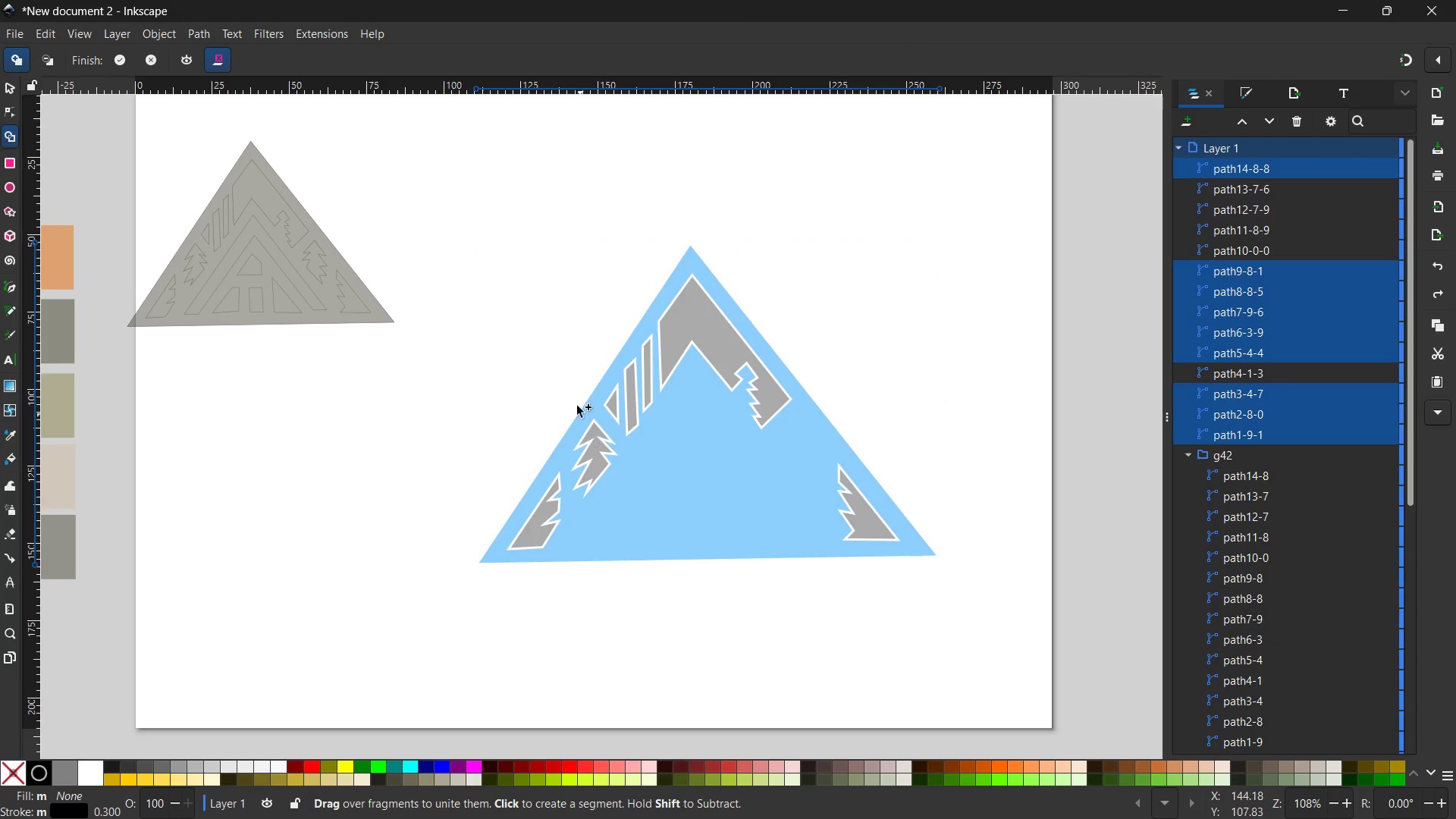 
left_click([6, 81])
 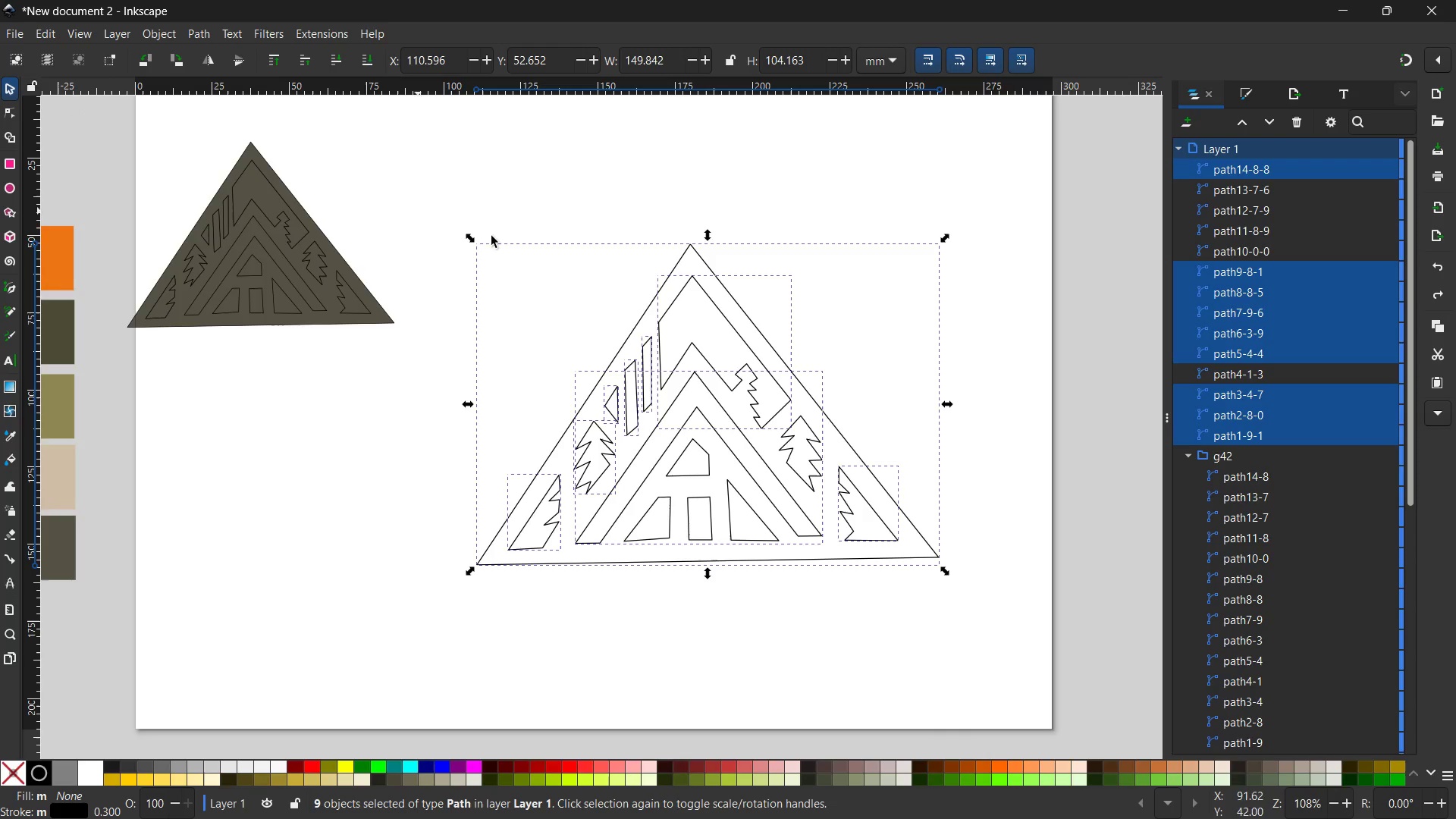 
left_click([566, 202])
 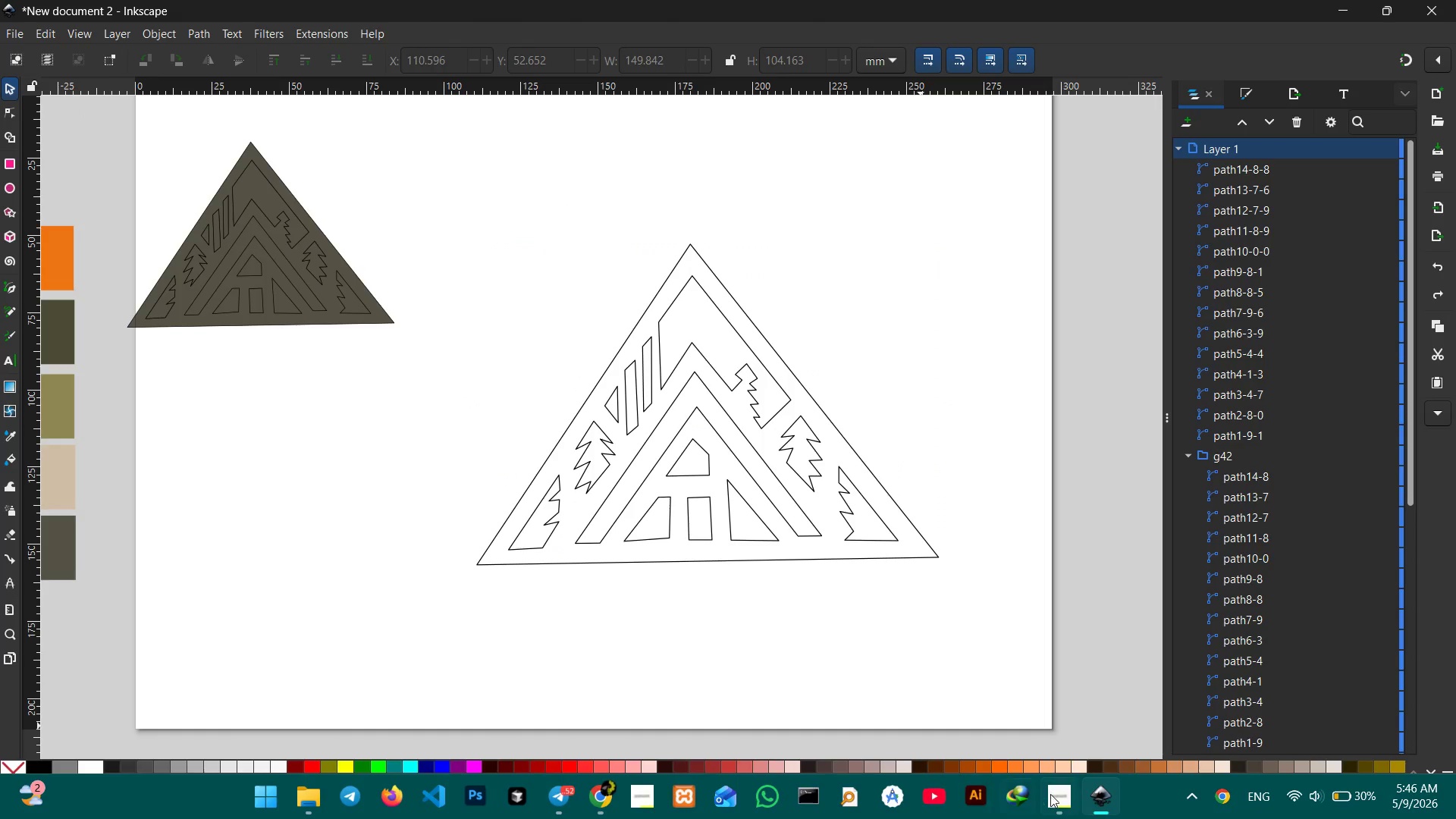 
left_click([1057, 794])